 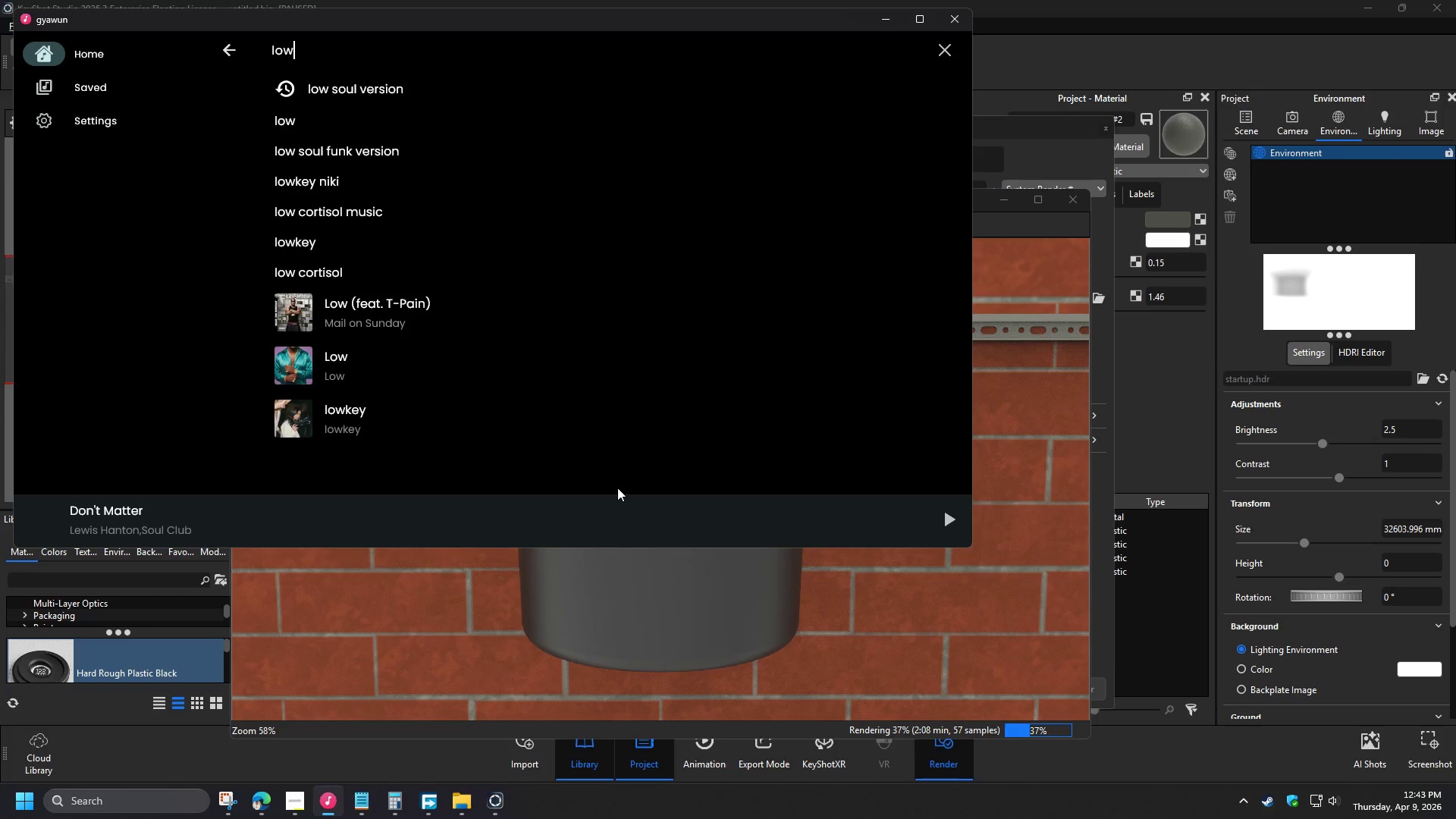 
left_click([957, 17])
 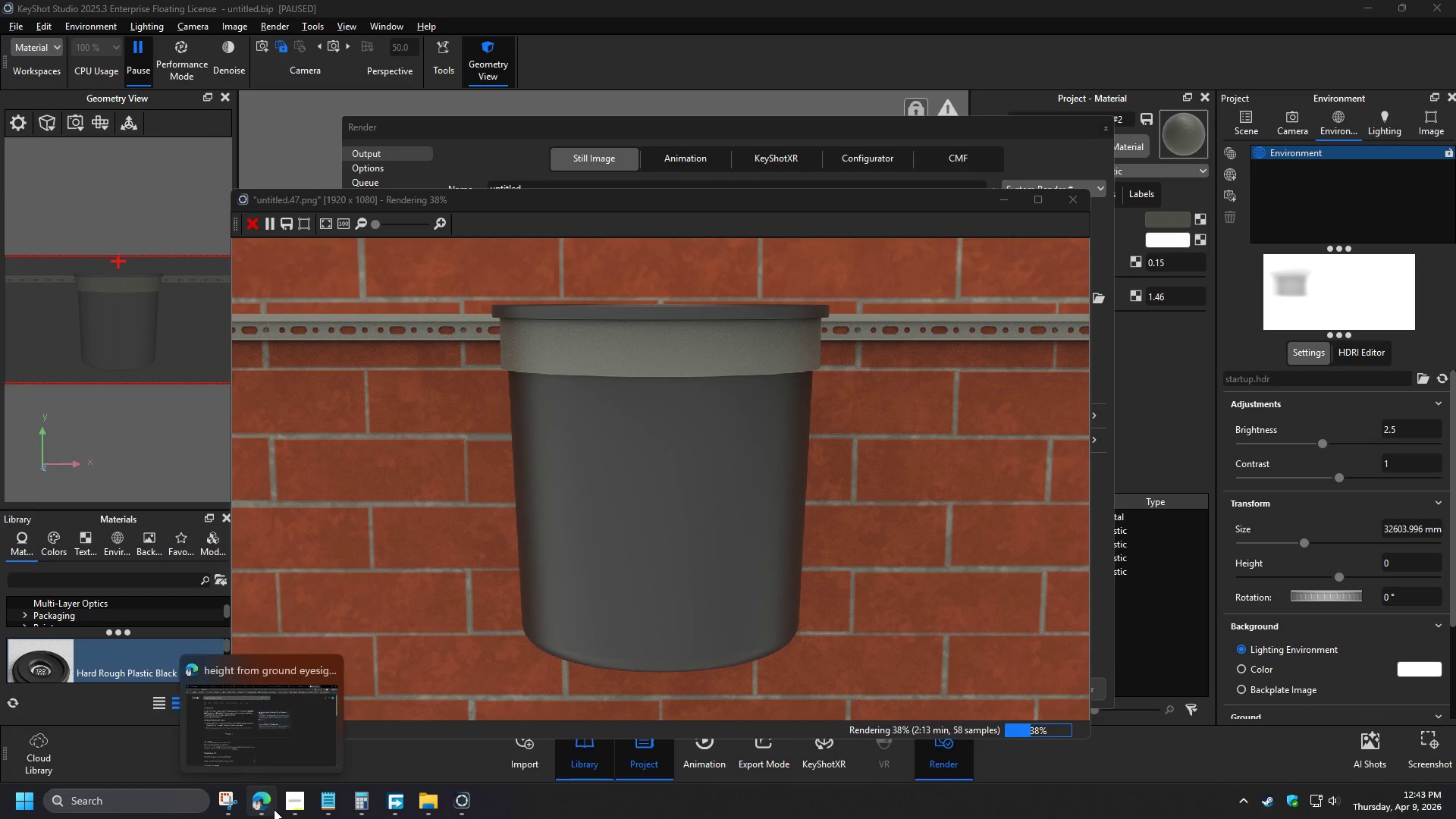 
mouse_move([303, 807])
 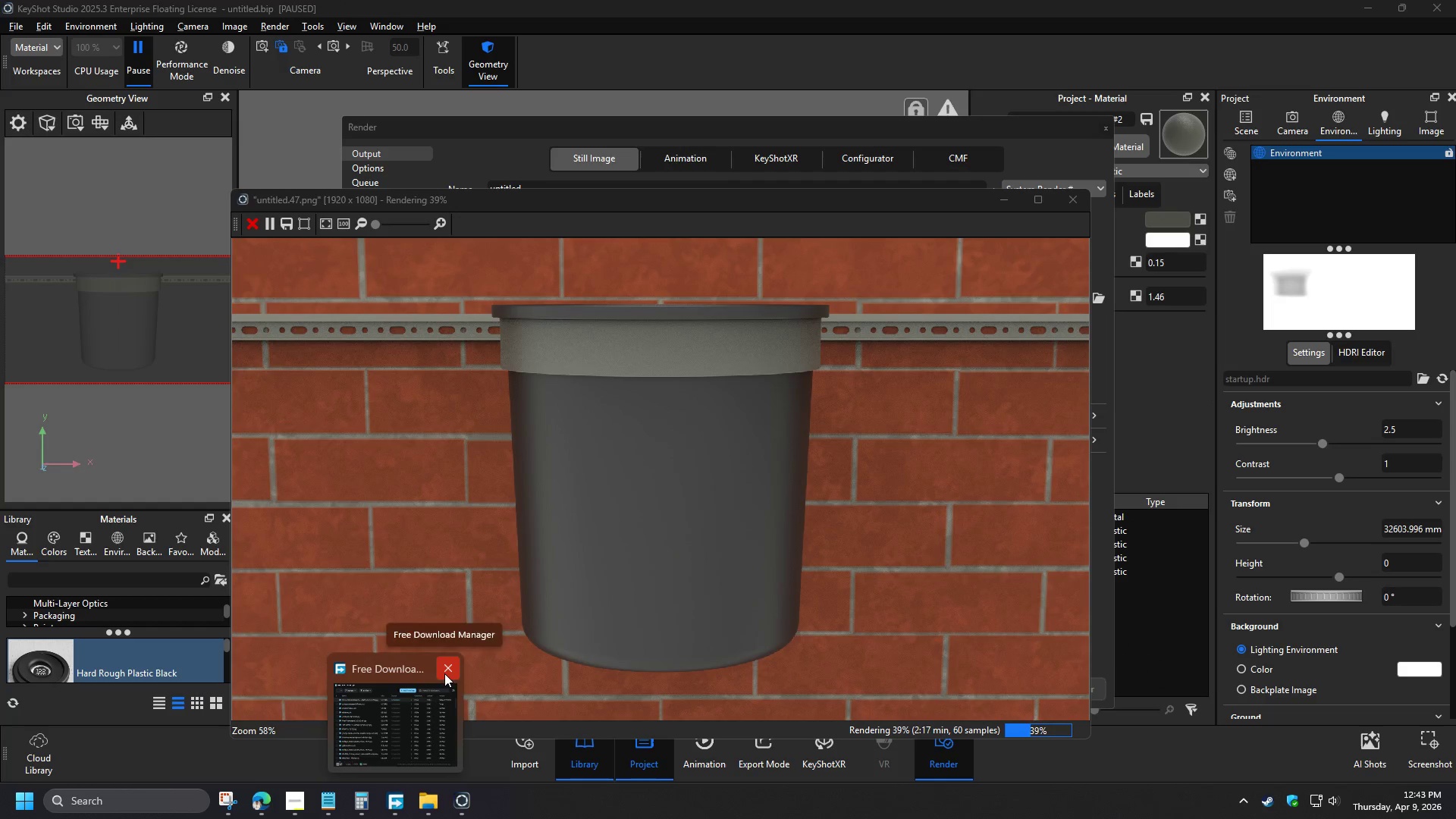 
left_click([444, 673])
 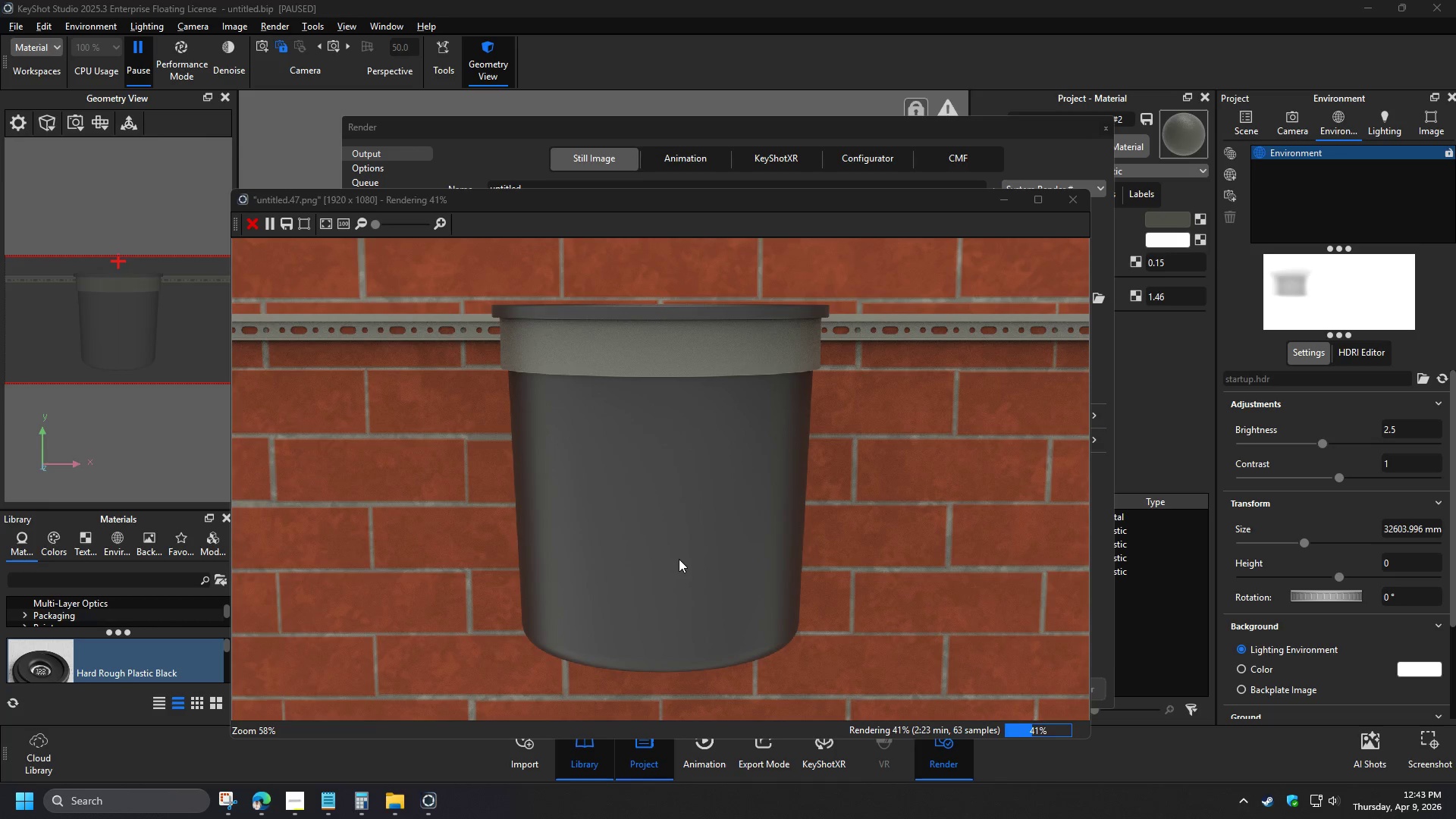 
wait(10.77)
 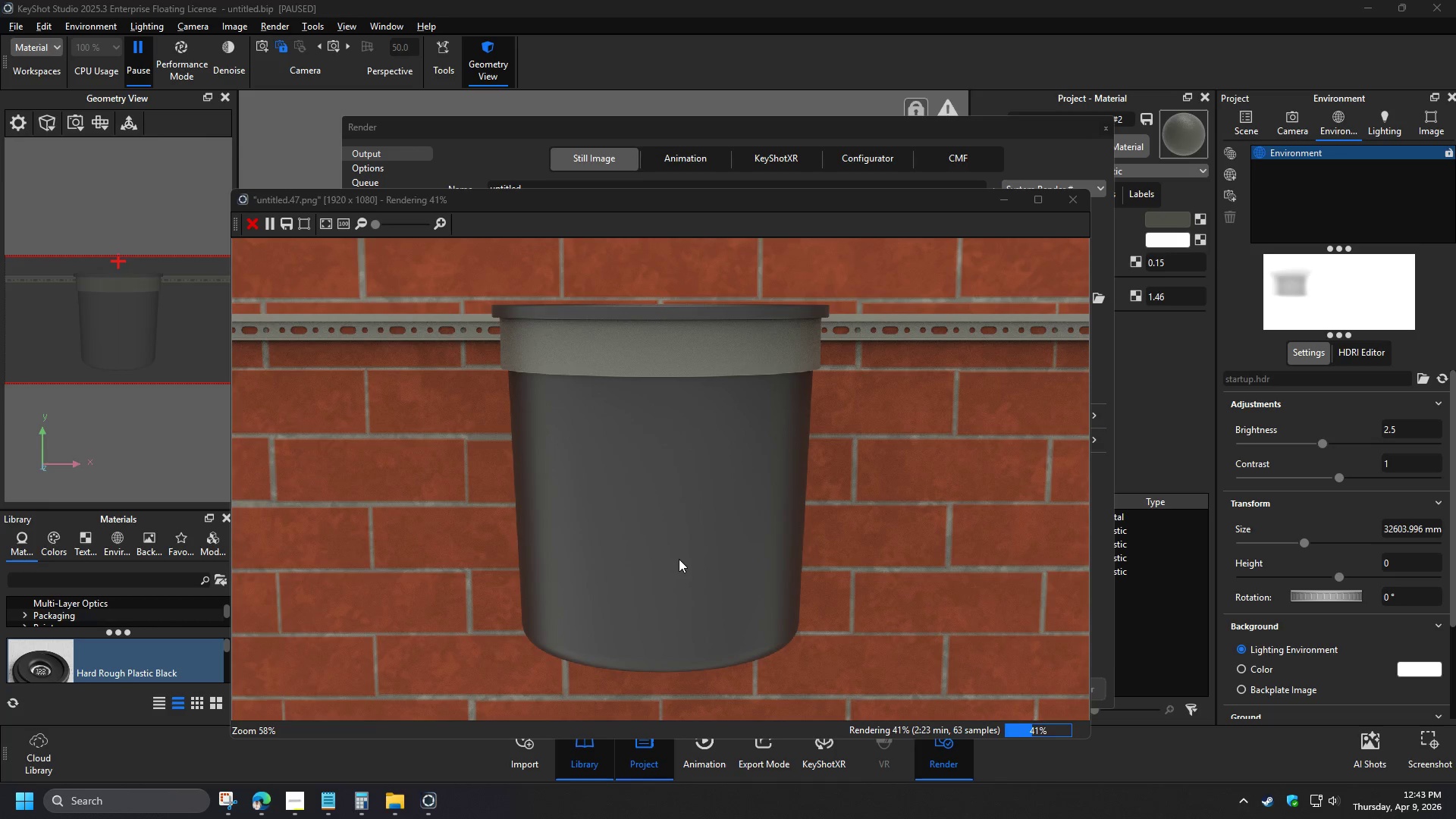 
left_click([278, 671])
 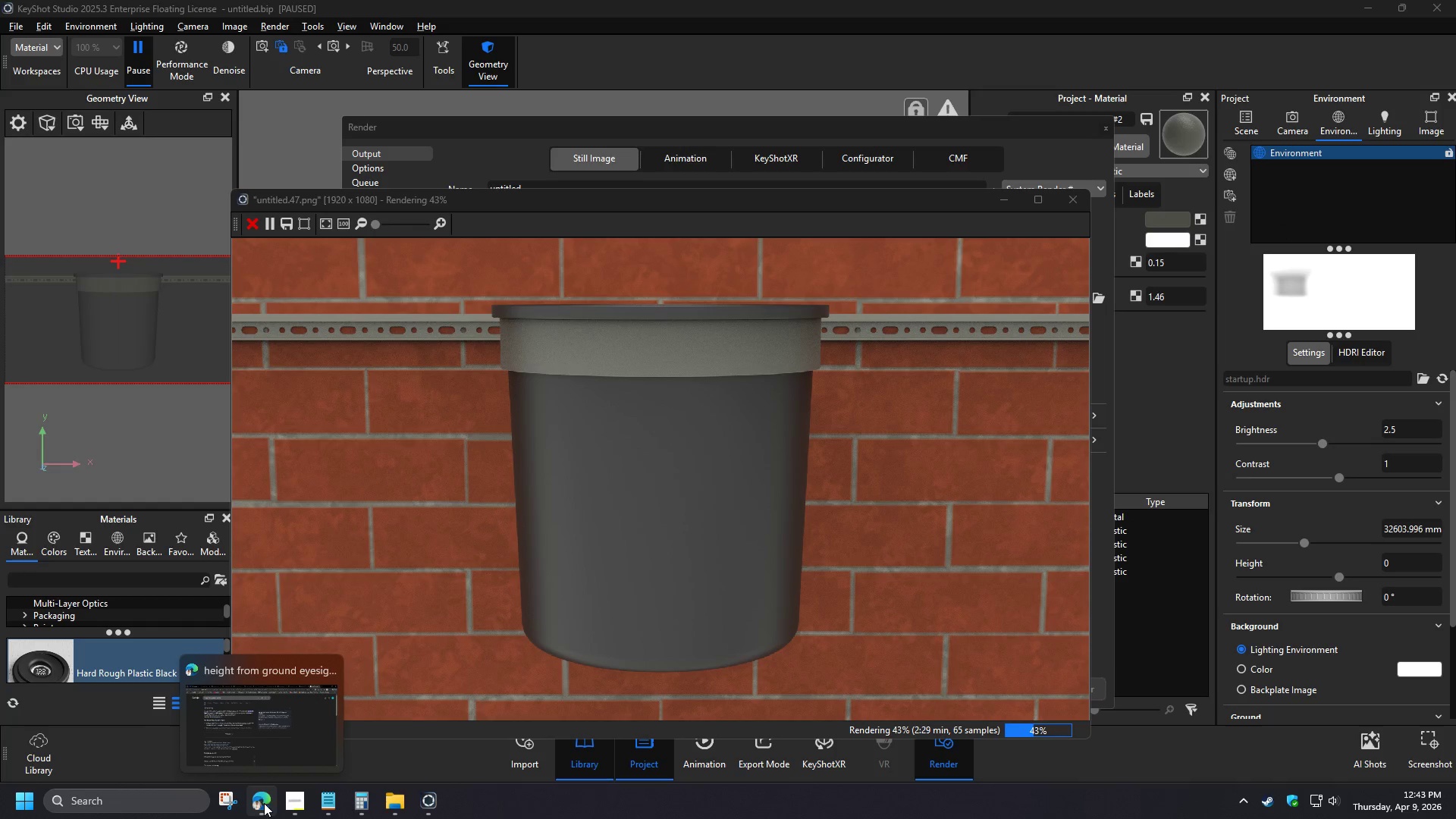 
mouse_move([280, 808])
 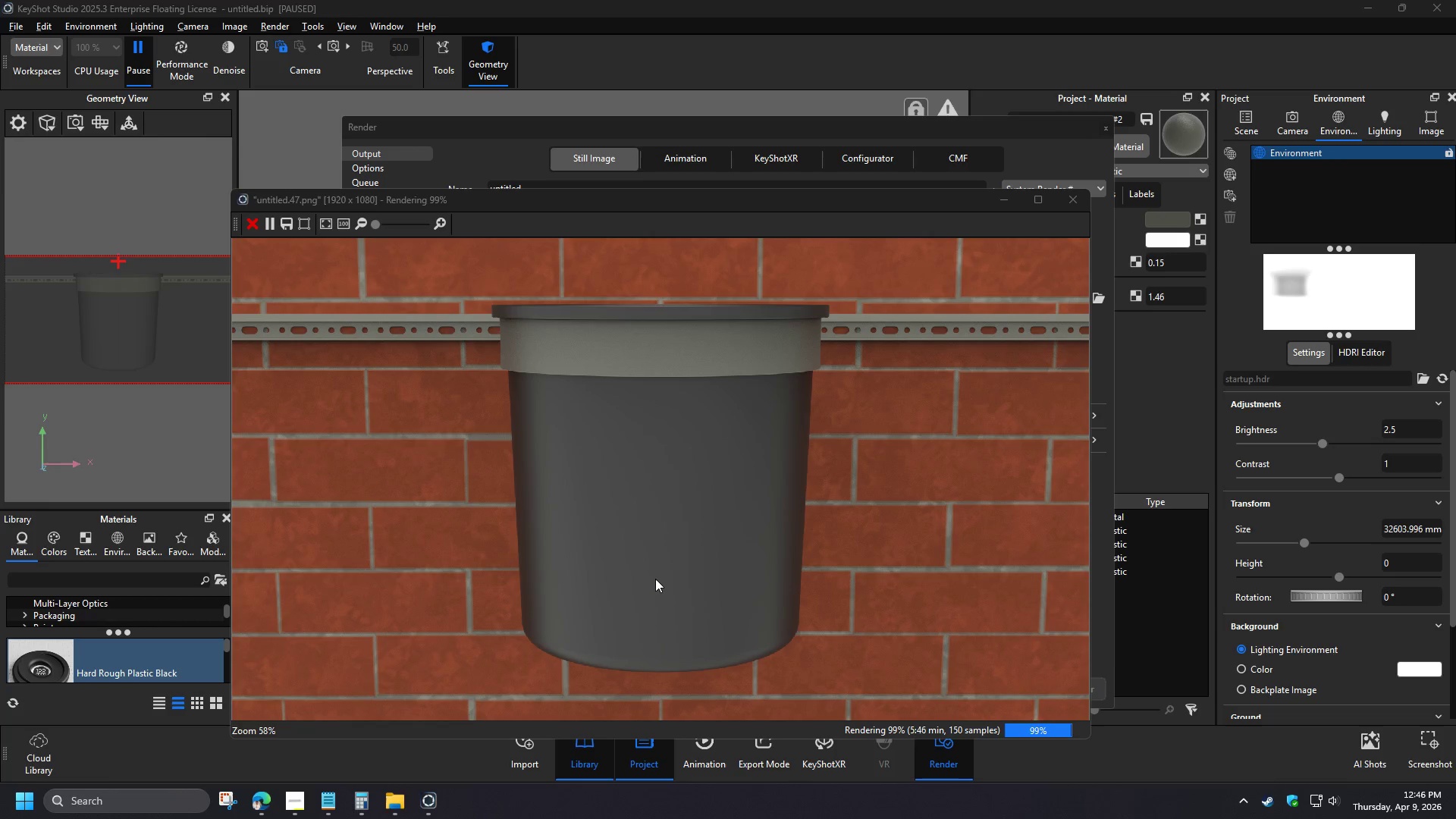 
wait(198.79)
 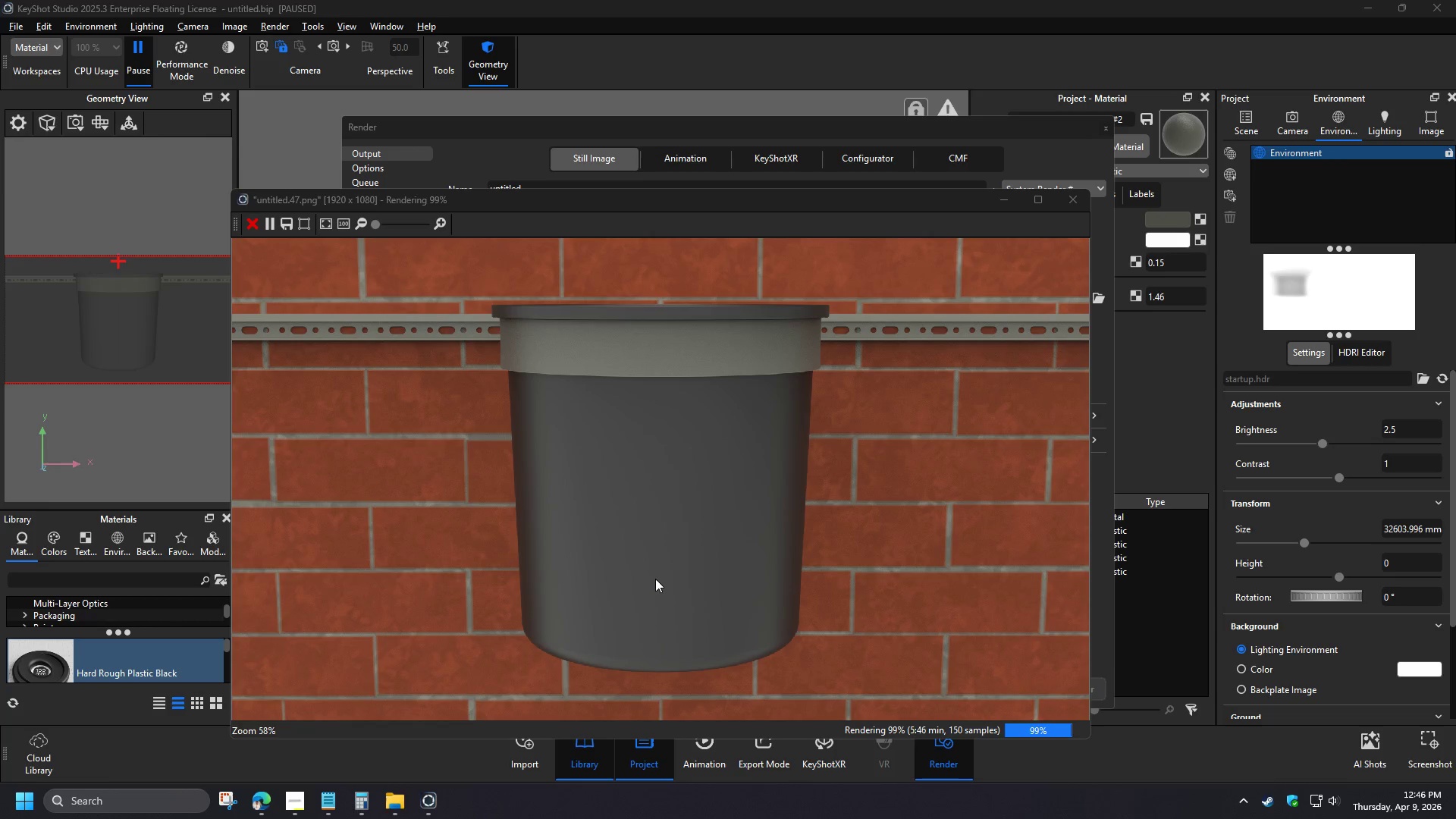 
left_click([253, 229])
 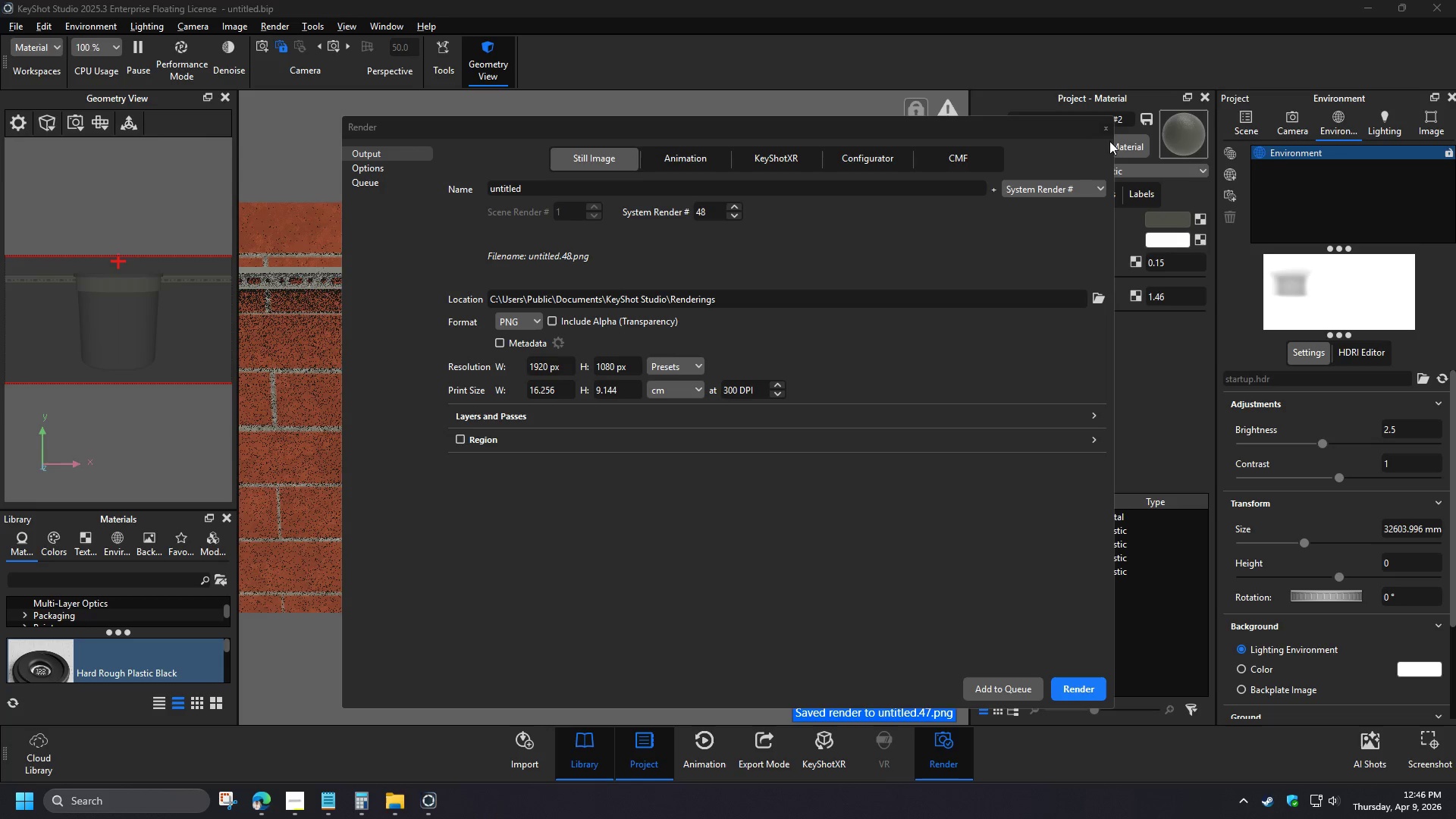 
left_click([1107, 130])
 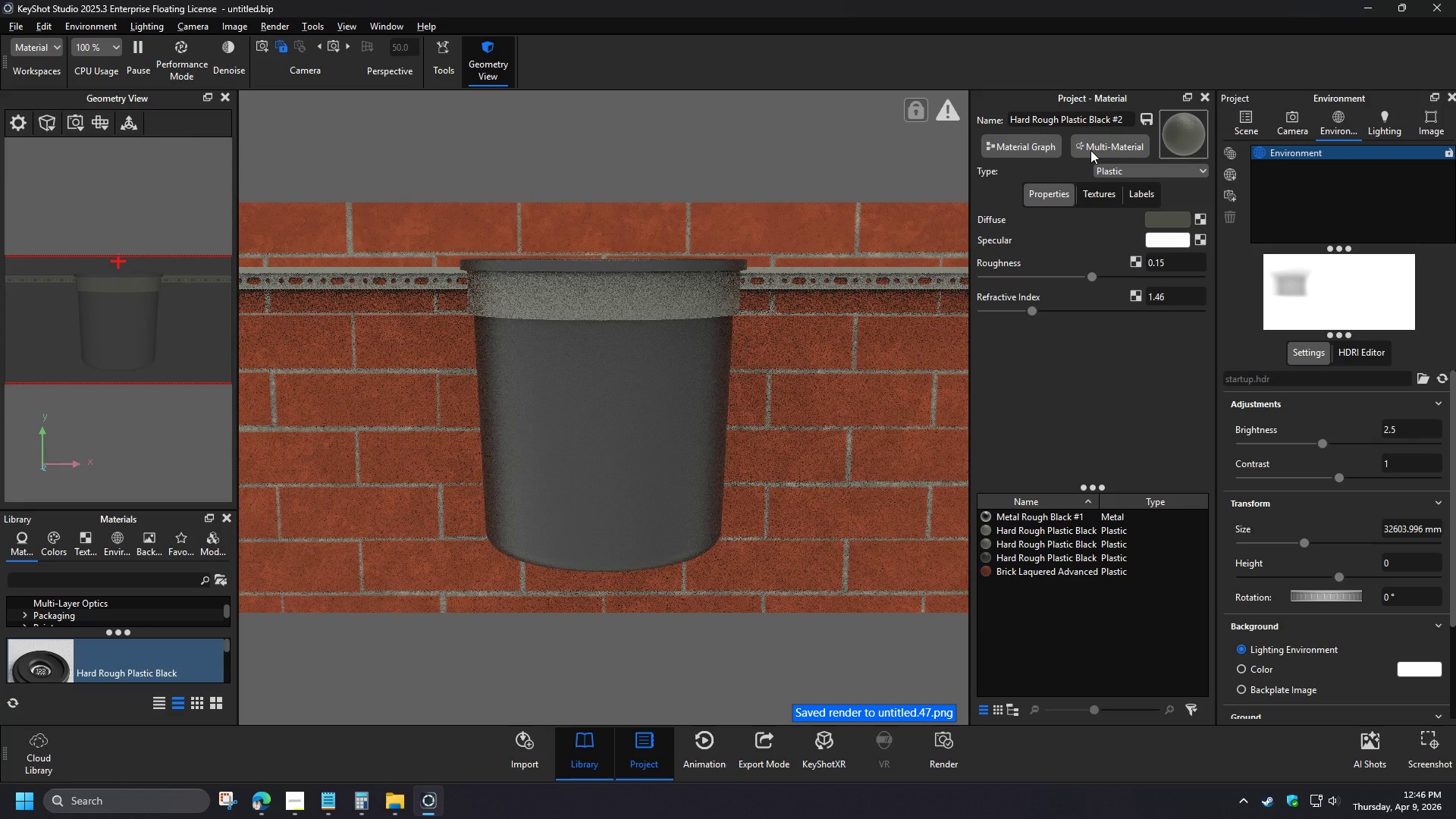 
left_click([290, 811])